 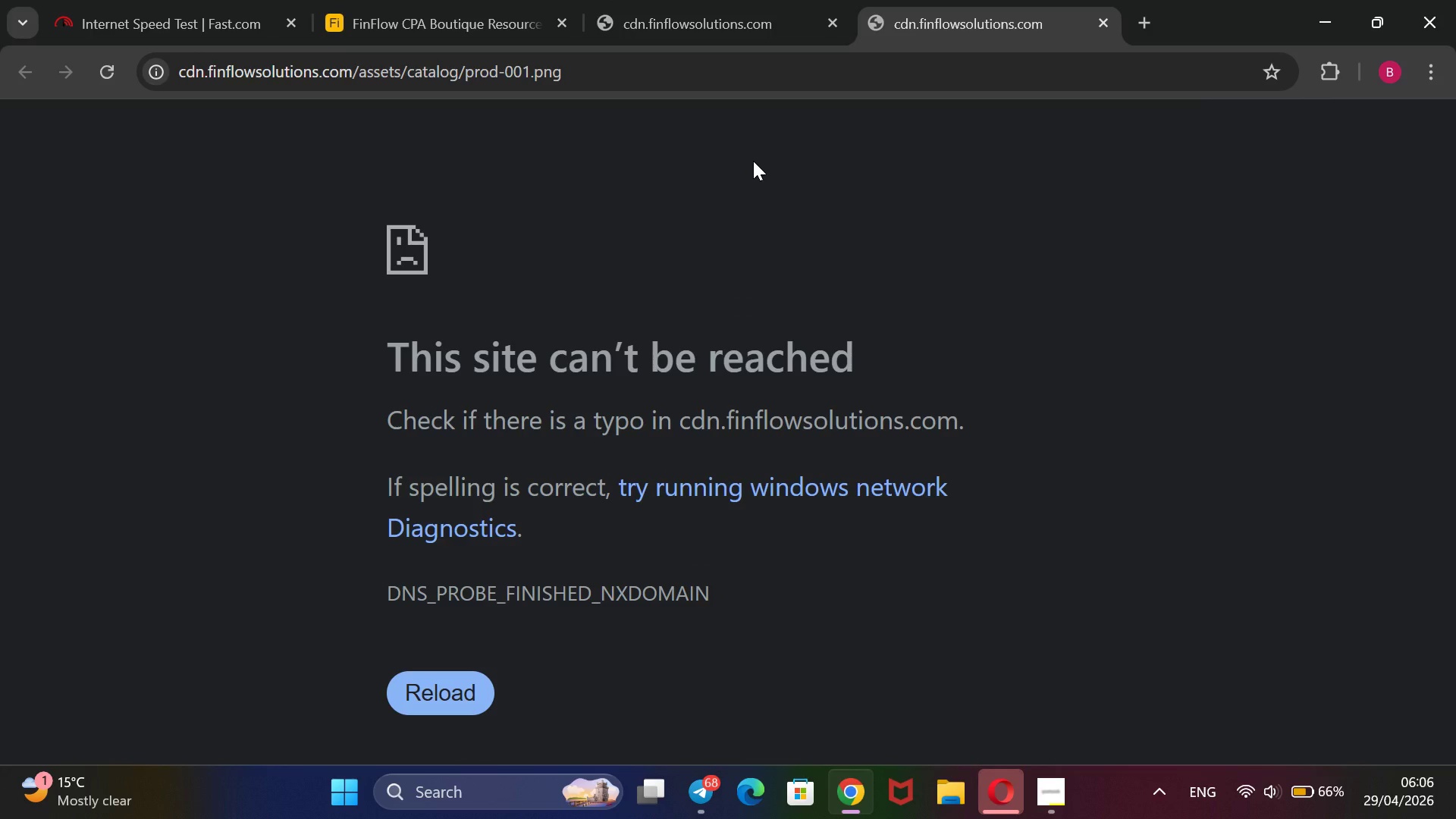 
type(tggg)
 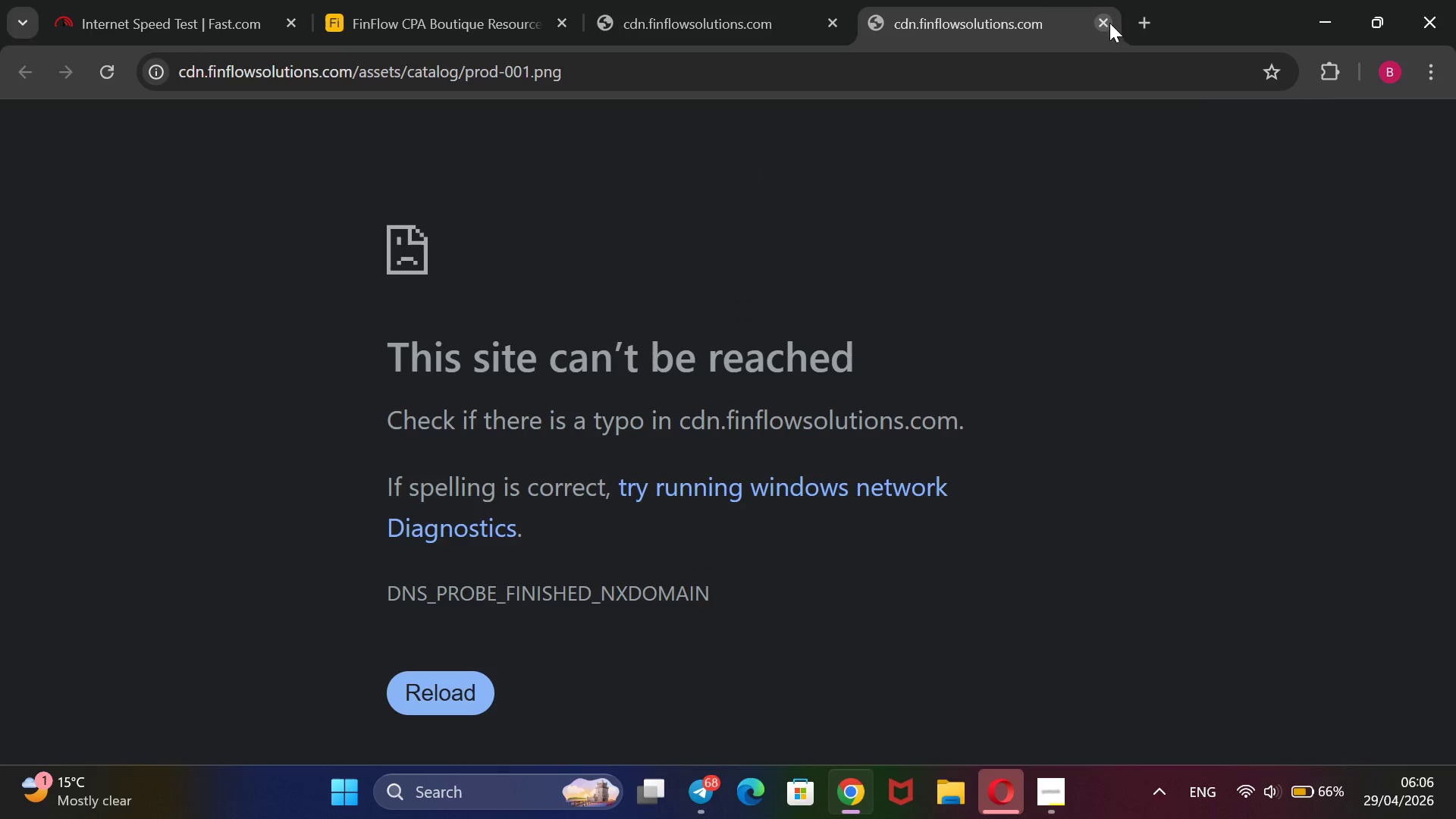 
left_click([1154, 15])
 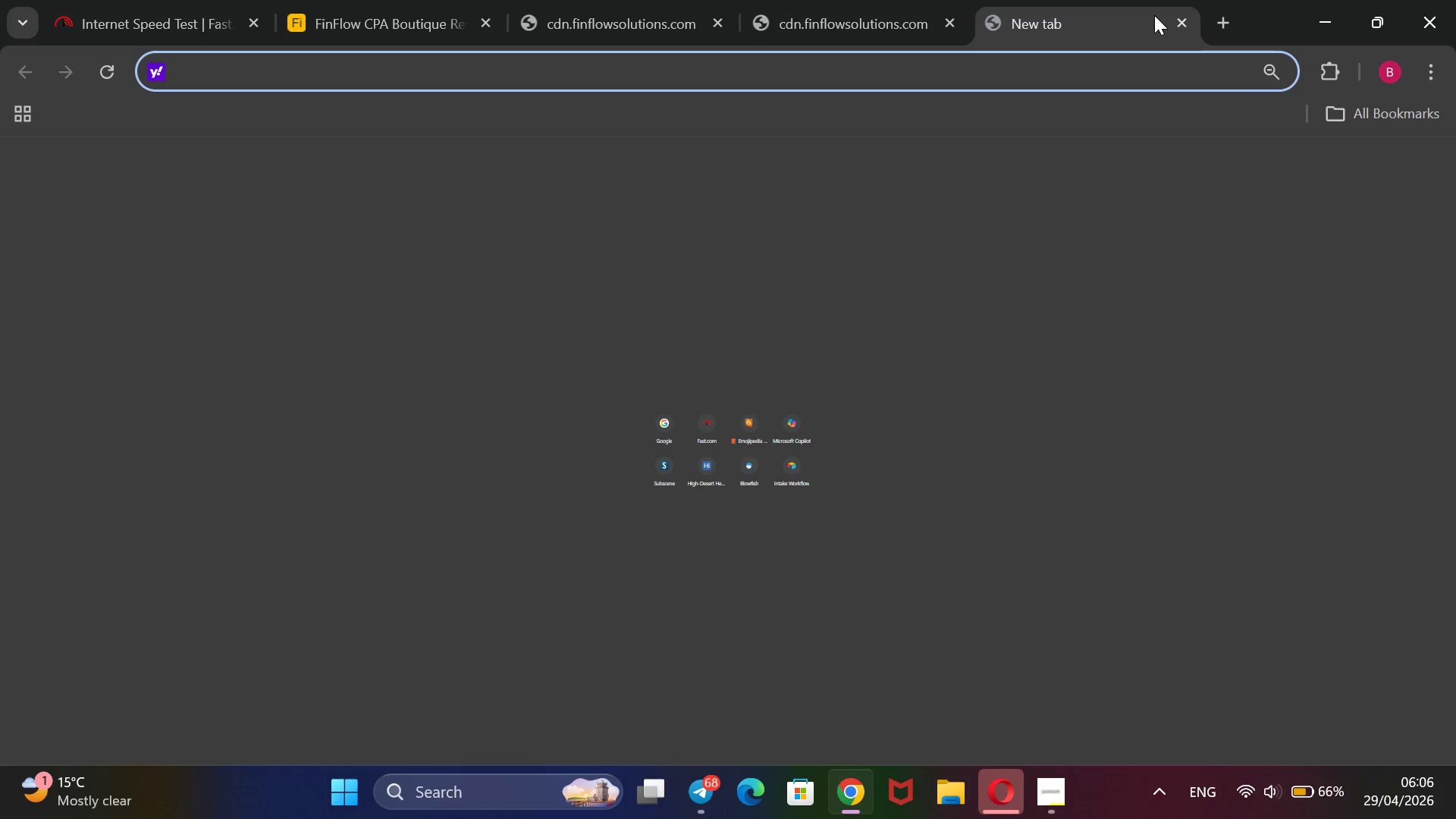 
type(goo)
key(Backspace)
key(Backspace)
key(Backspace)
key(Backspace)
key(Backspace)
key(Backspace)
type(pexep)
key(Backspace)
type(ls.com)
 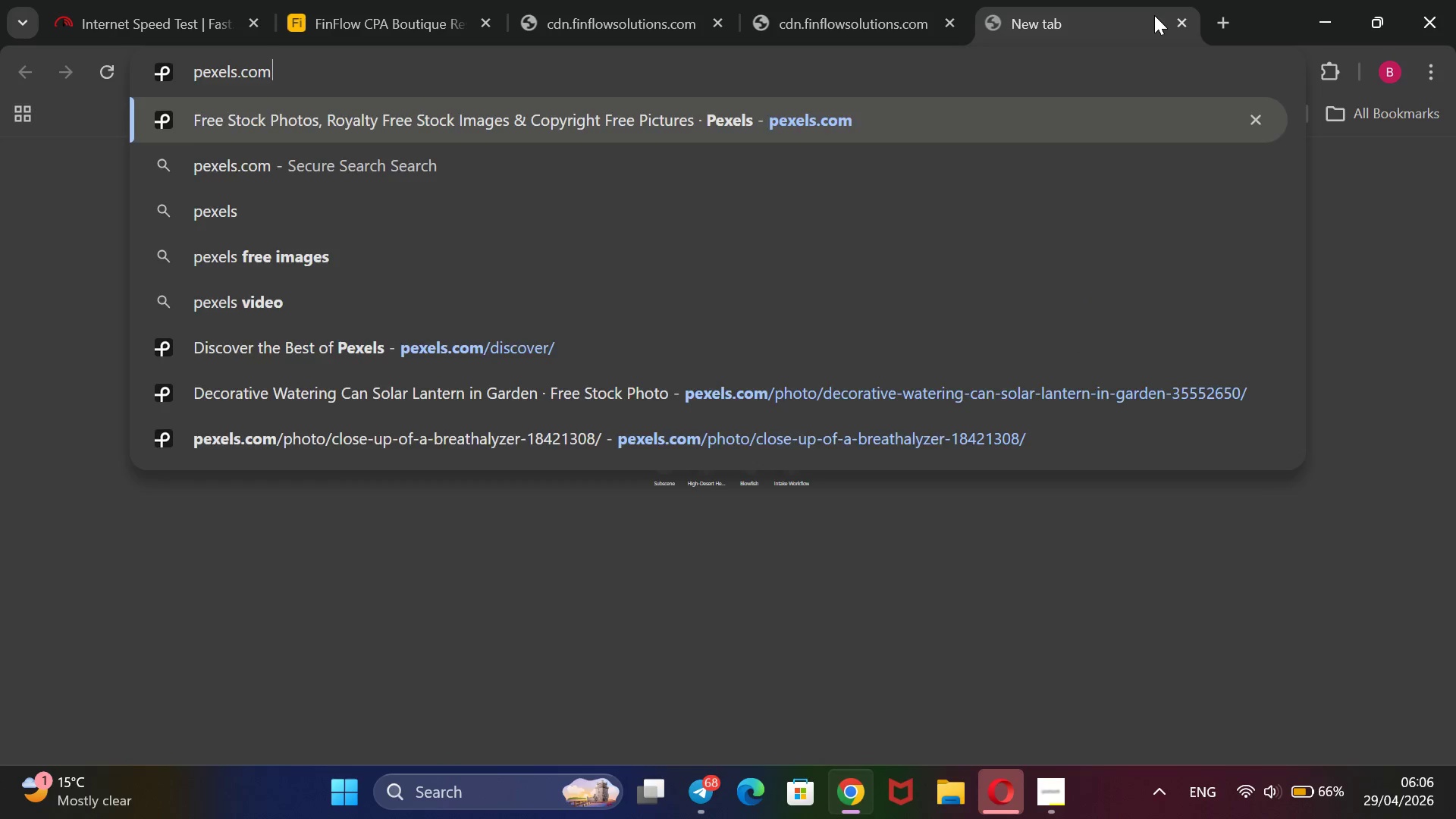 
key(Enter)
 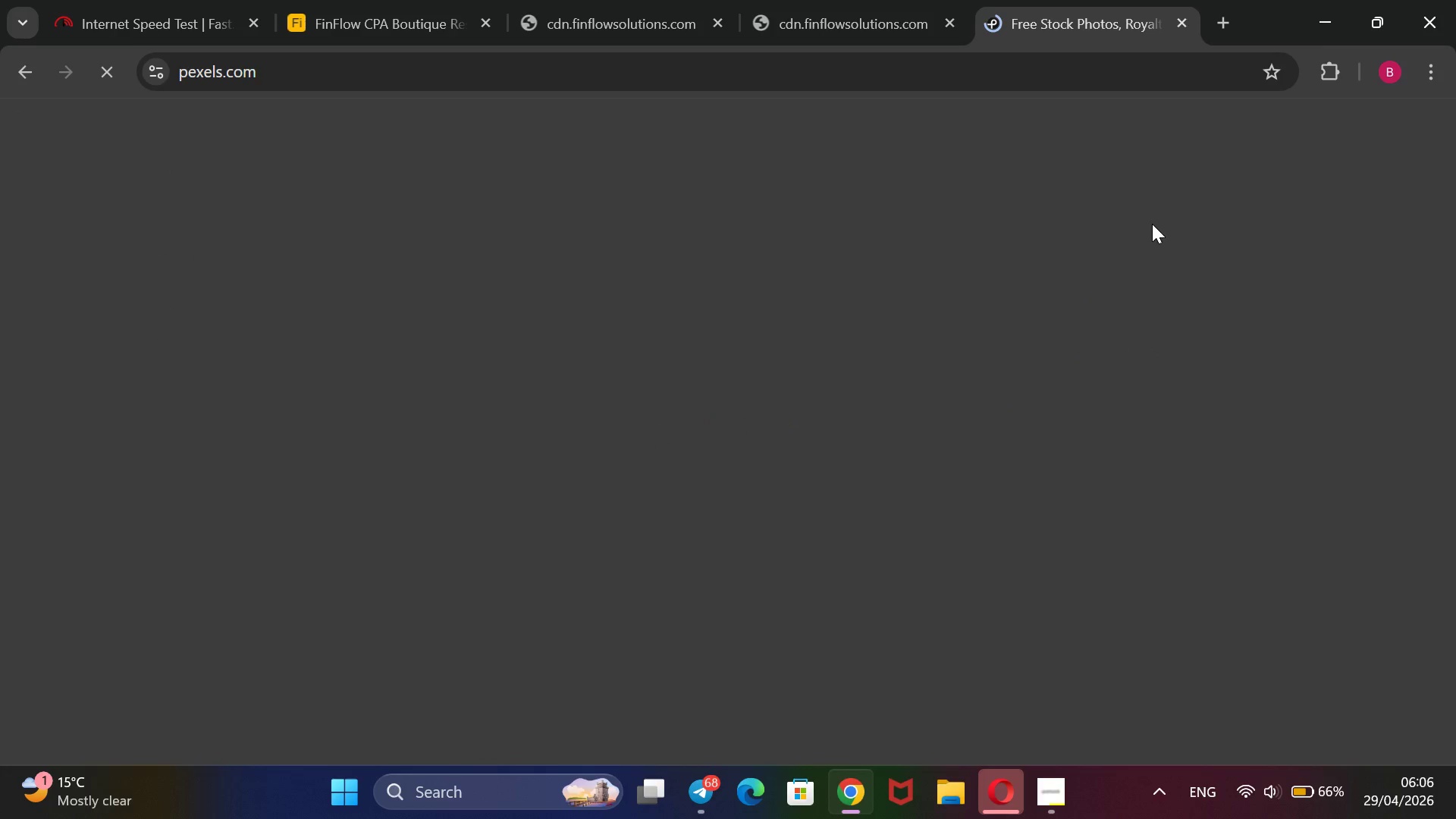 
wait(6.56)
 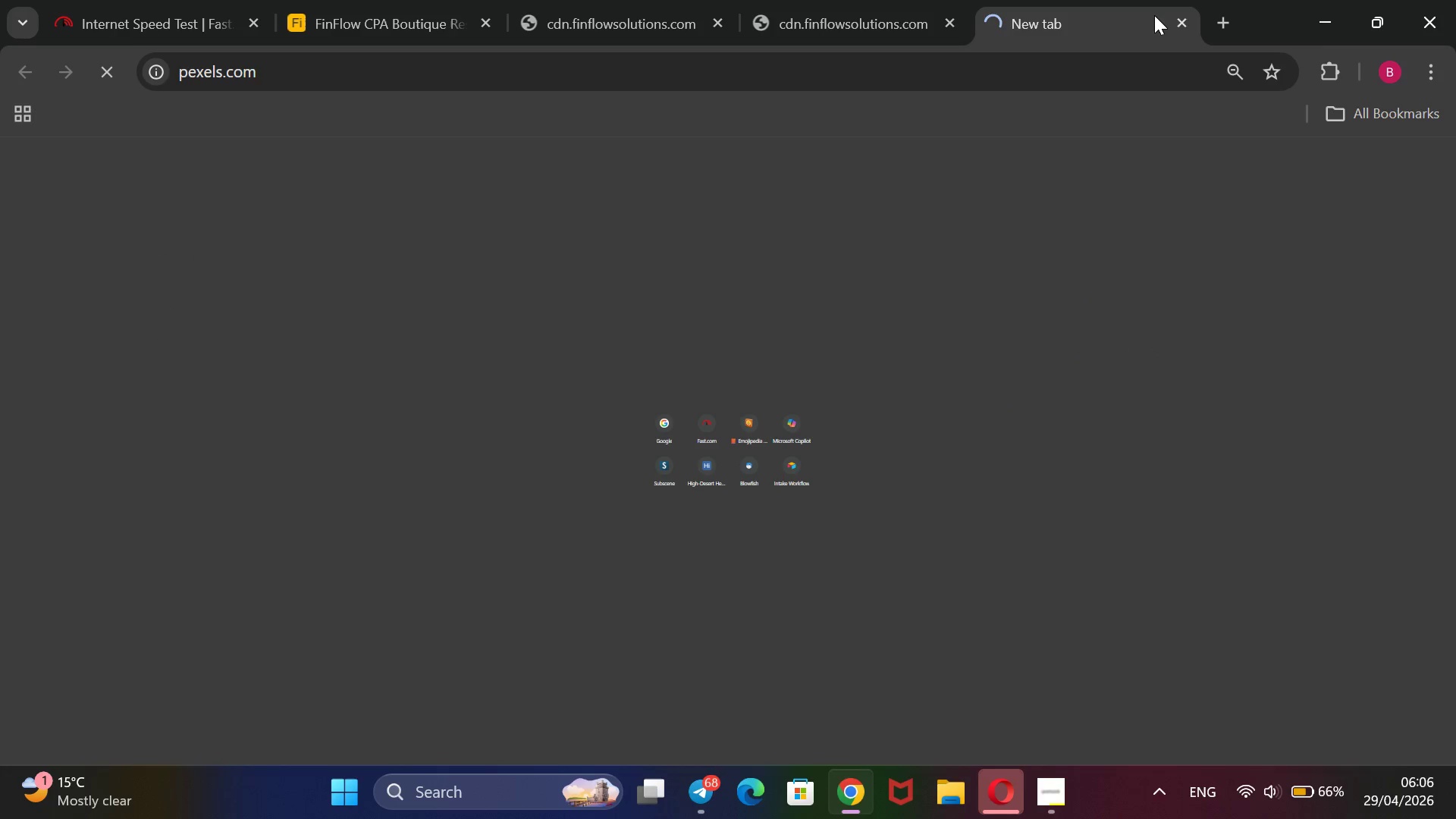 
left_click([867, 11])
 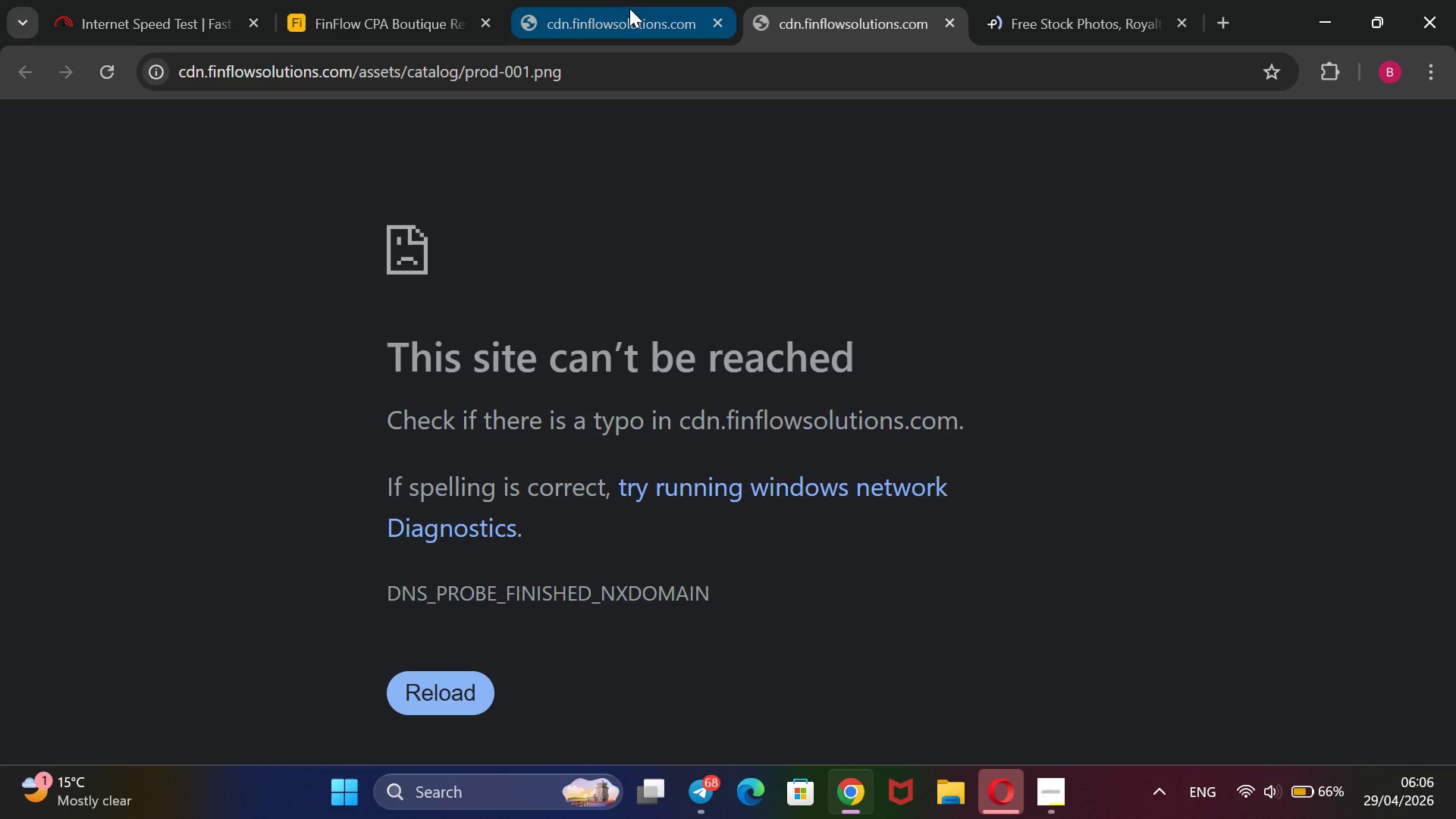 
left_click([628, 8])
 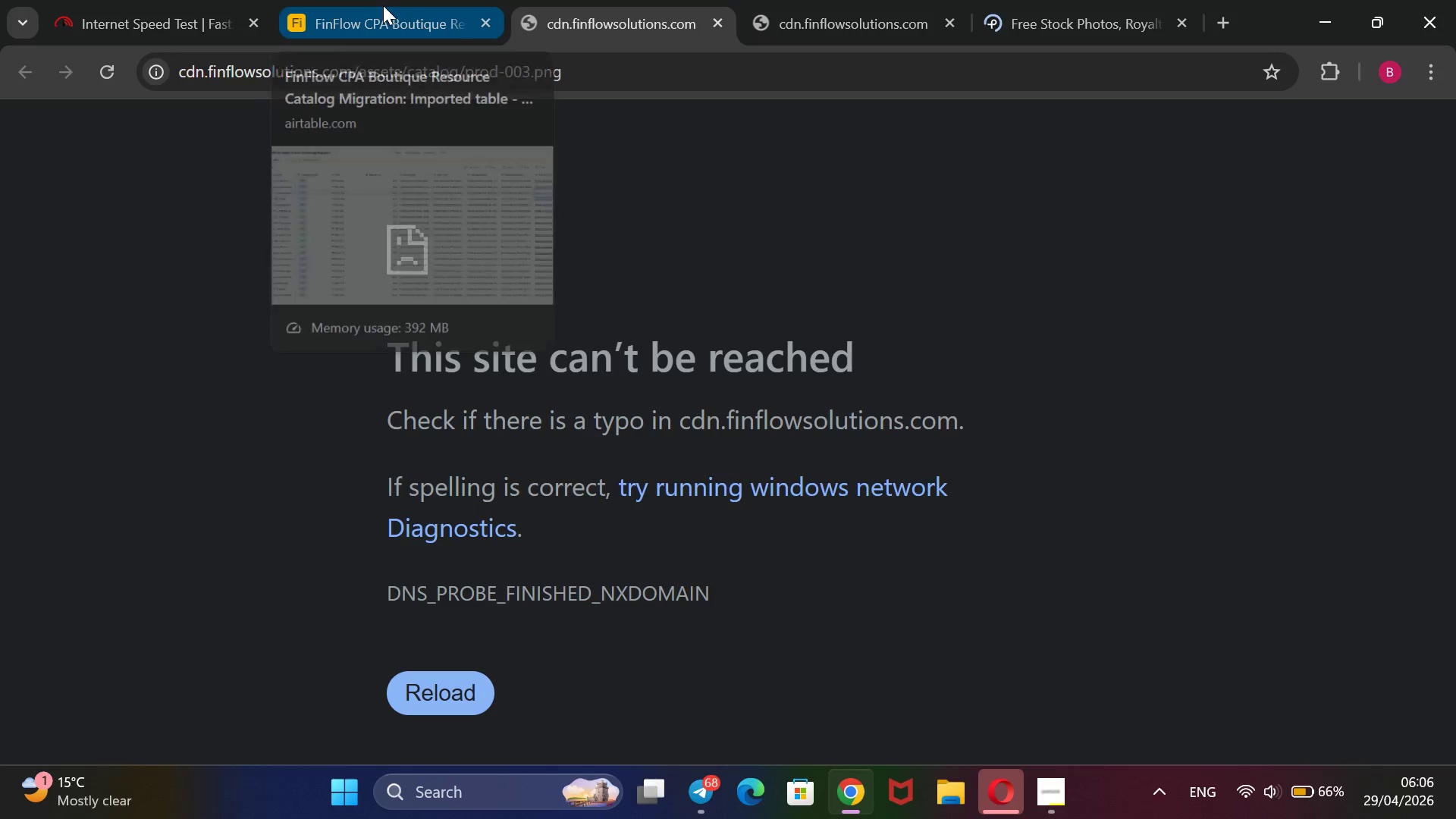 
left_click([383, 5])
 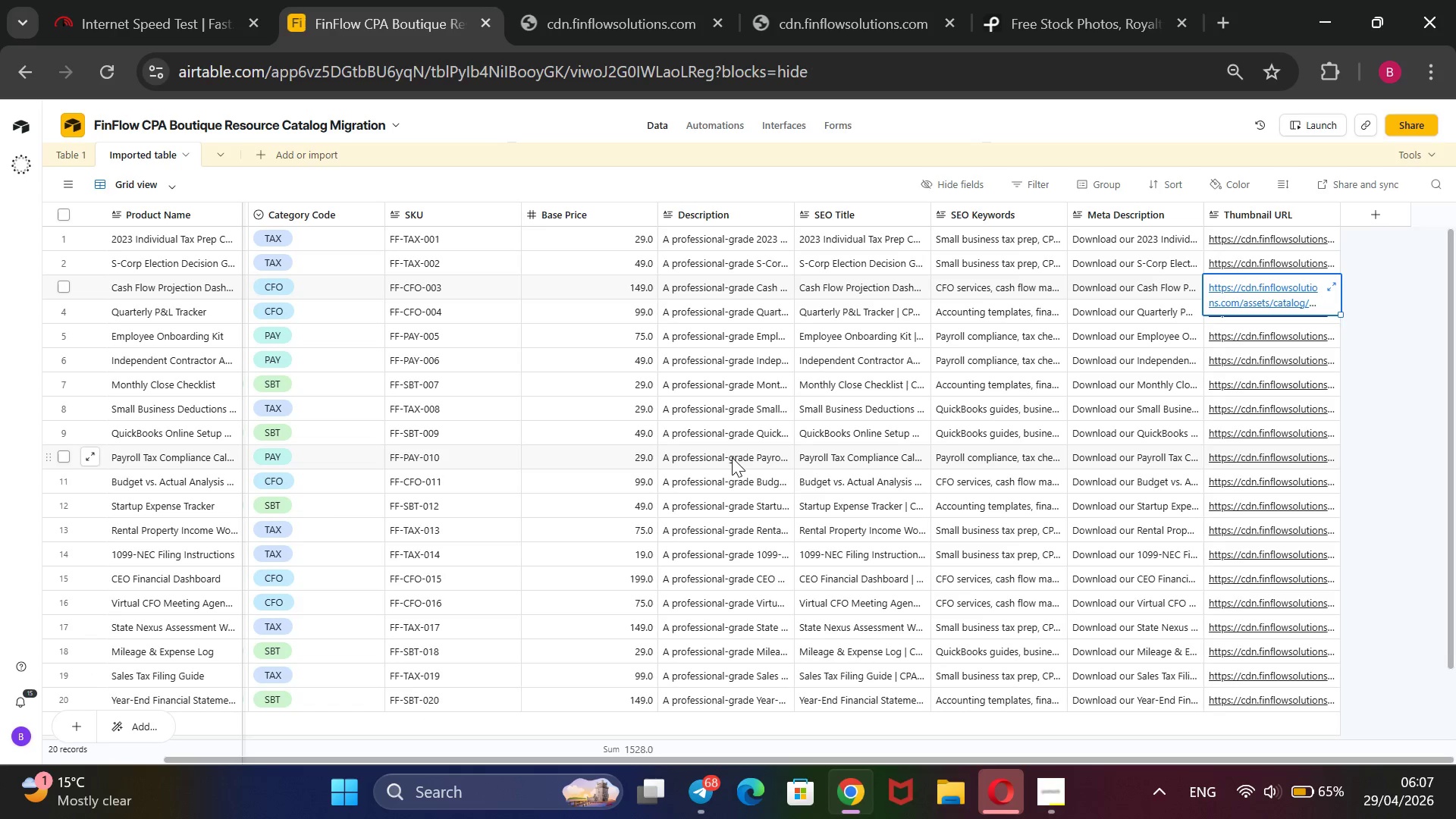 
wait(44.39)
 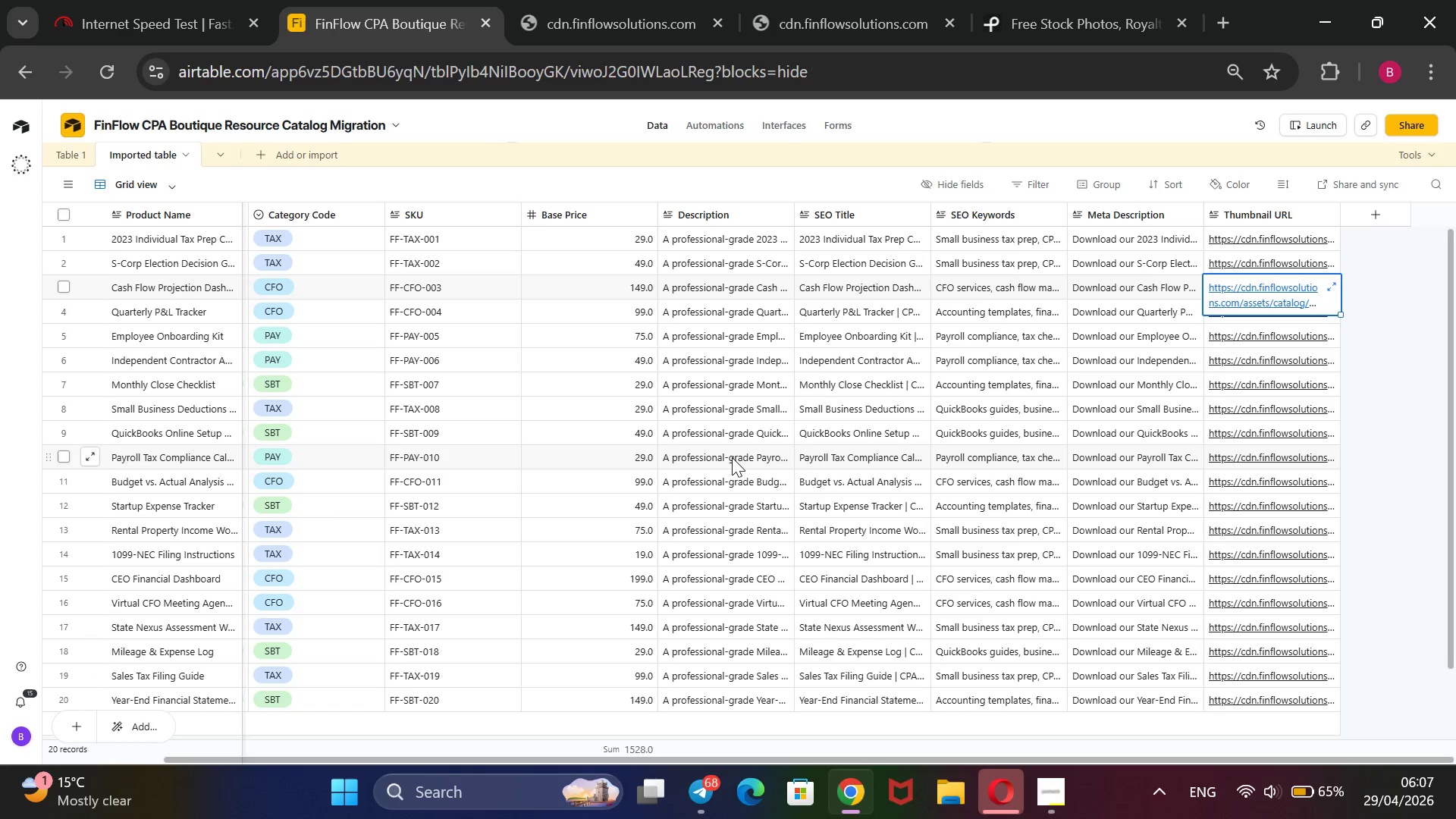 
left_click([1043, 798])